 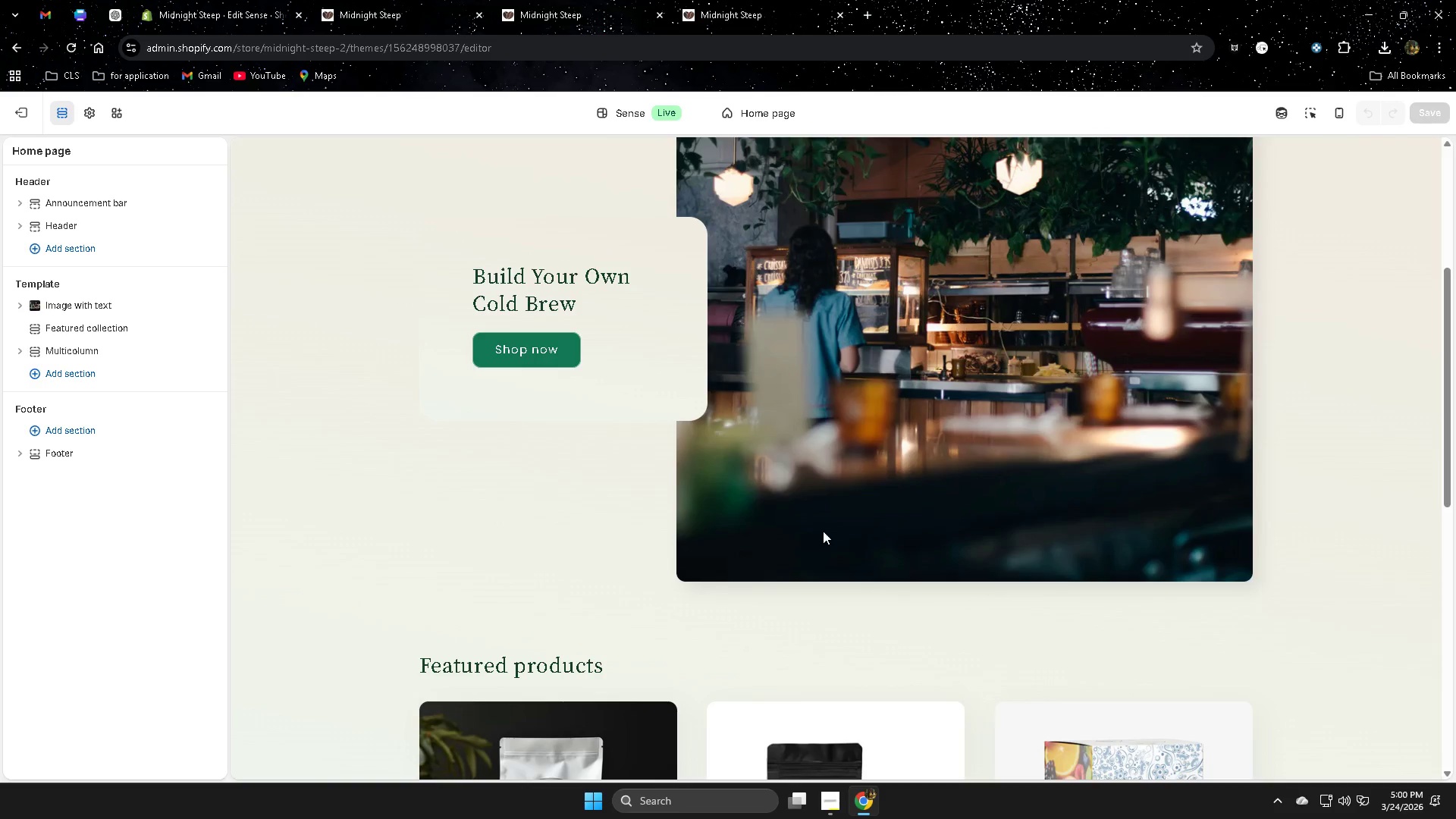 
left_click([549, 358])
 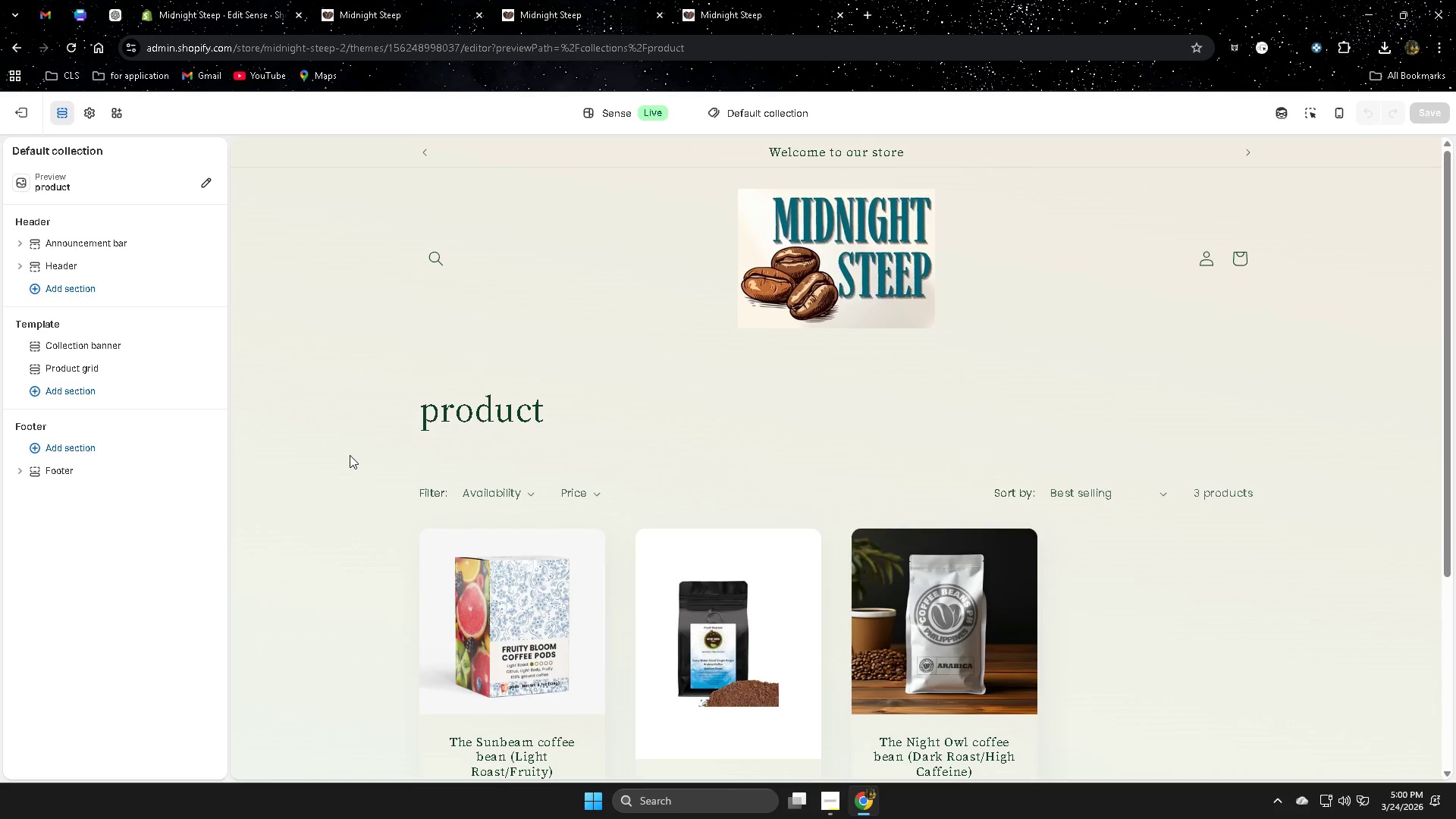 
scroll: coordinate [400, 460], scroll_direction: down, amount: 2.0
 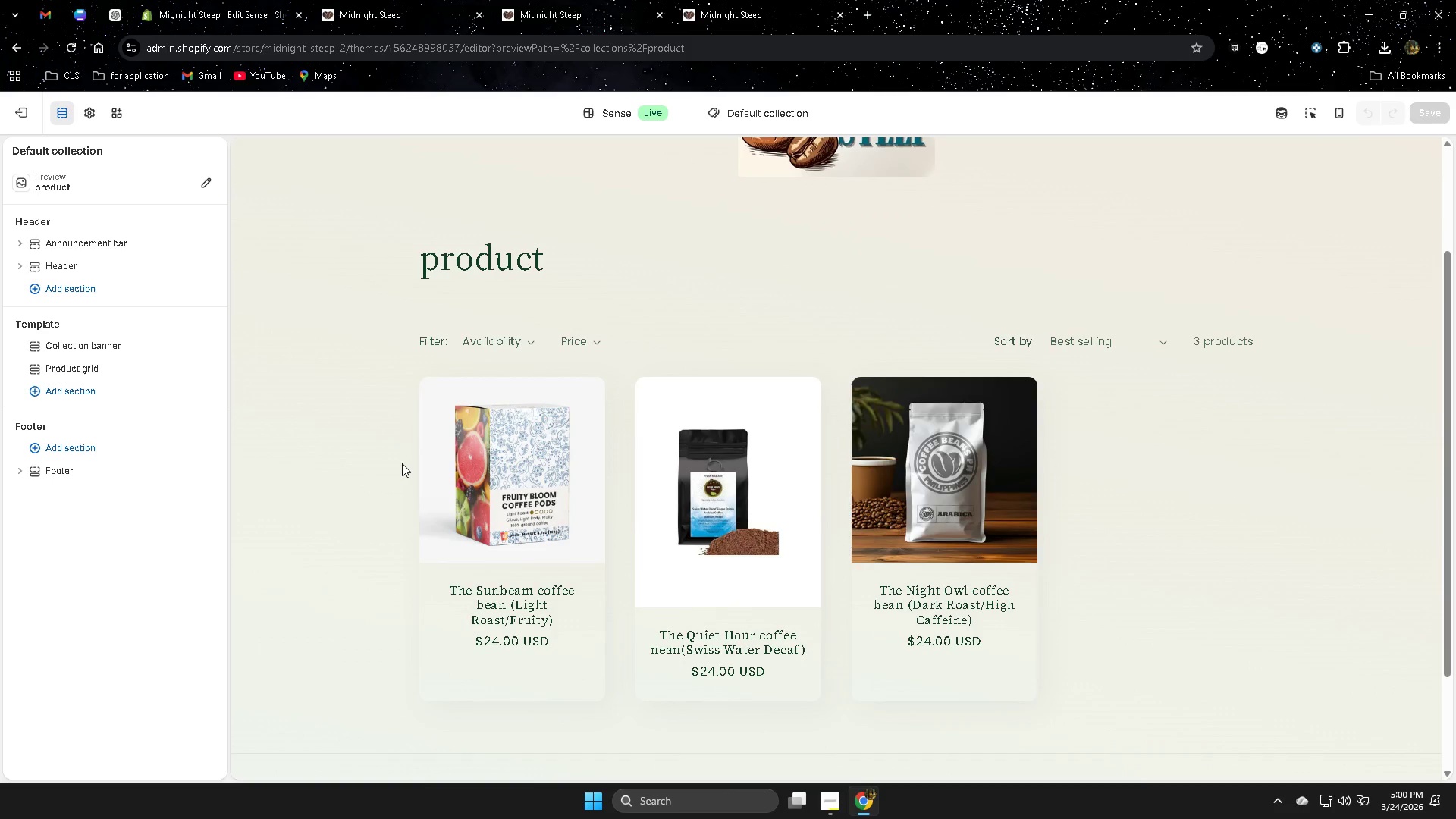 
scroll: coordinate [402, 463], scroll_direction: up, amount: 1.0
 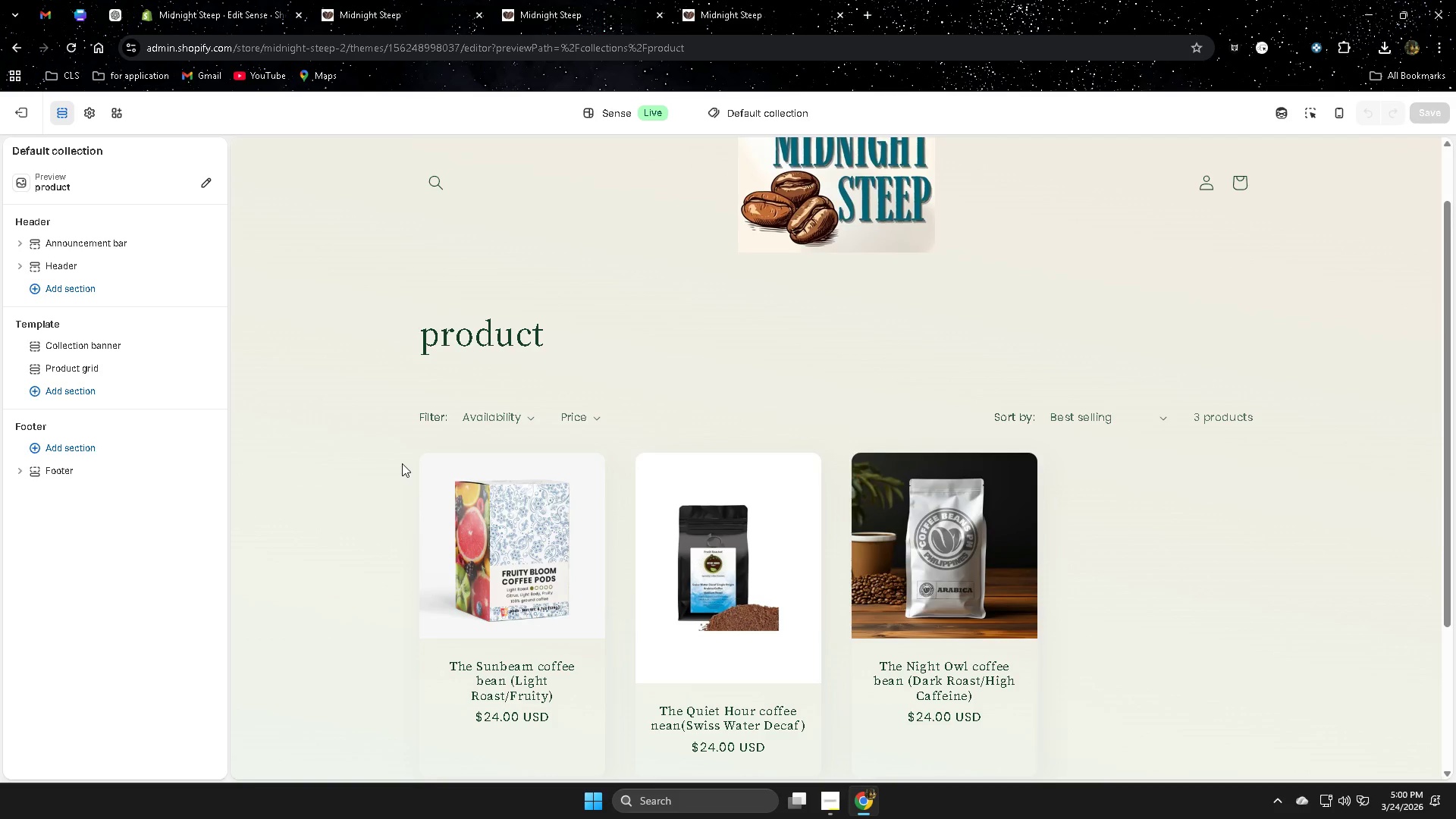 
scroll: coordinate [402, 464], scroll_direction: down, amount: 2.0
 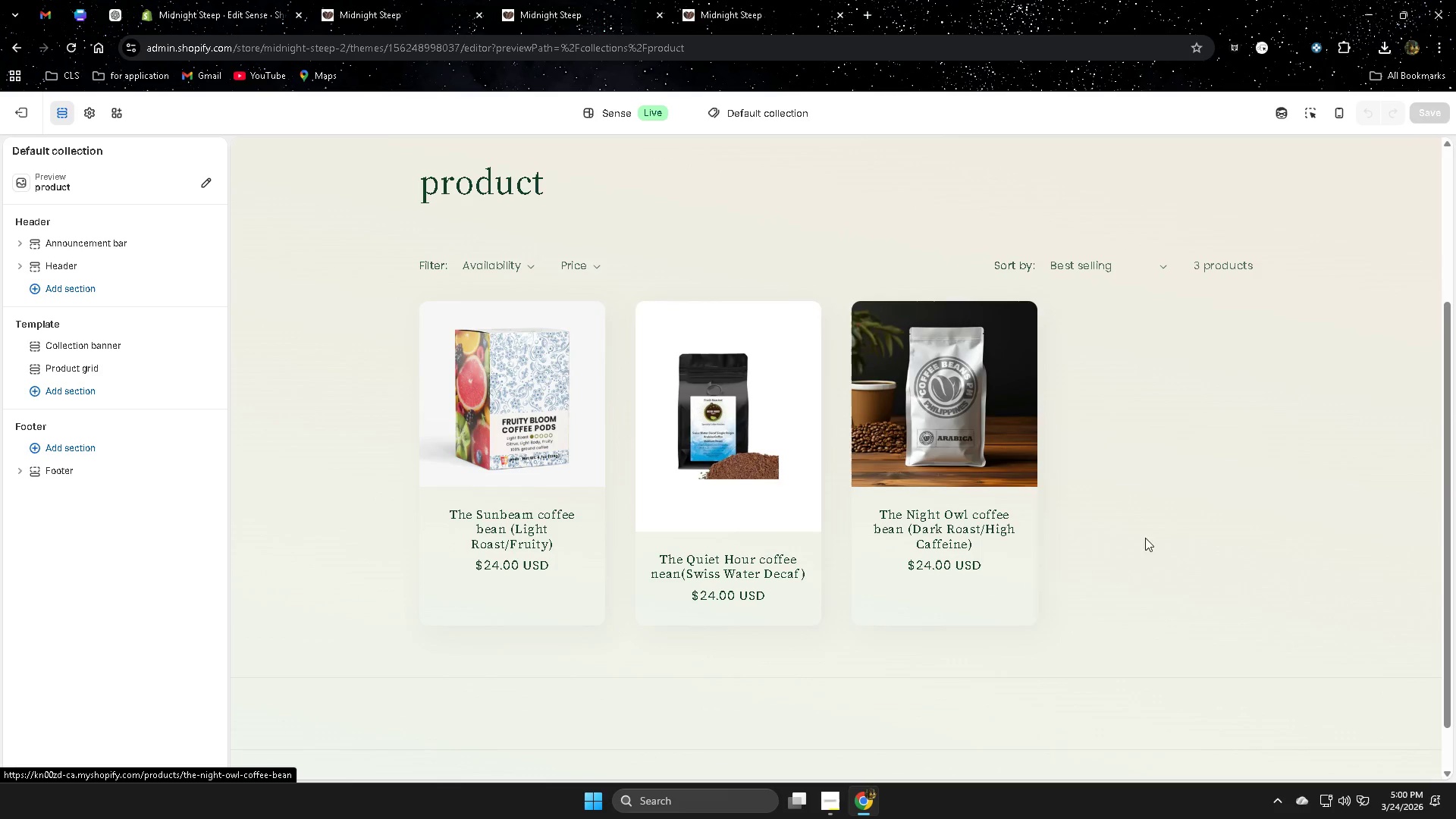 
scroll: coordinate [1213, 551], scroll_direction: up, amount: 6.0
 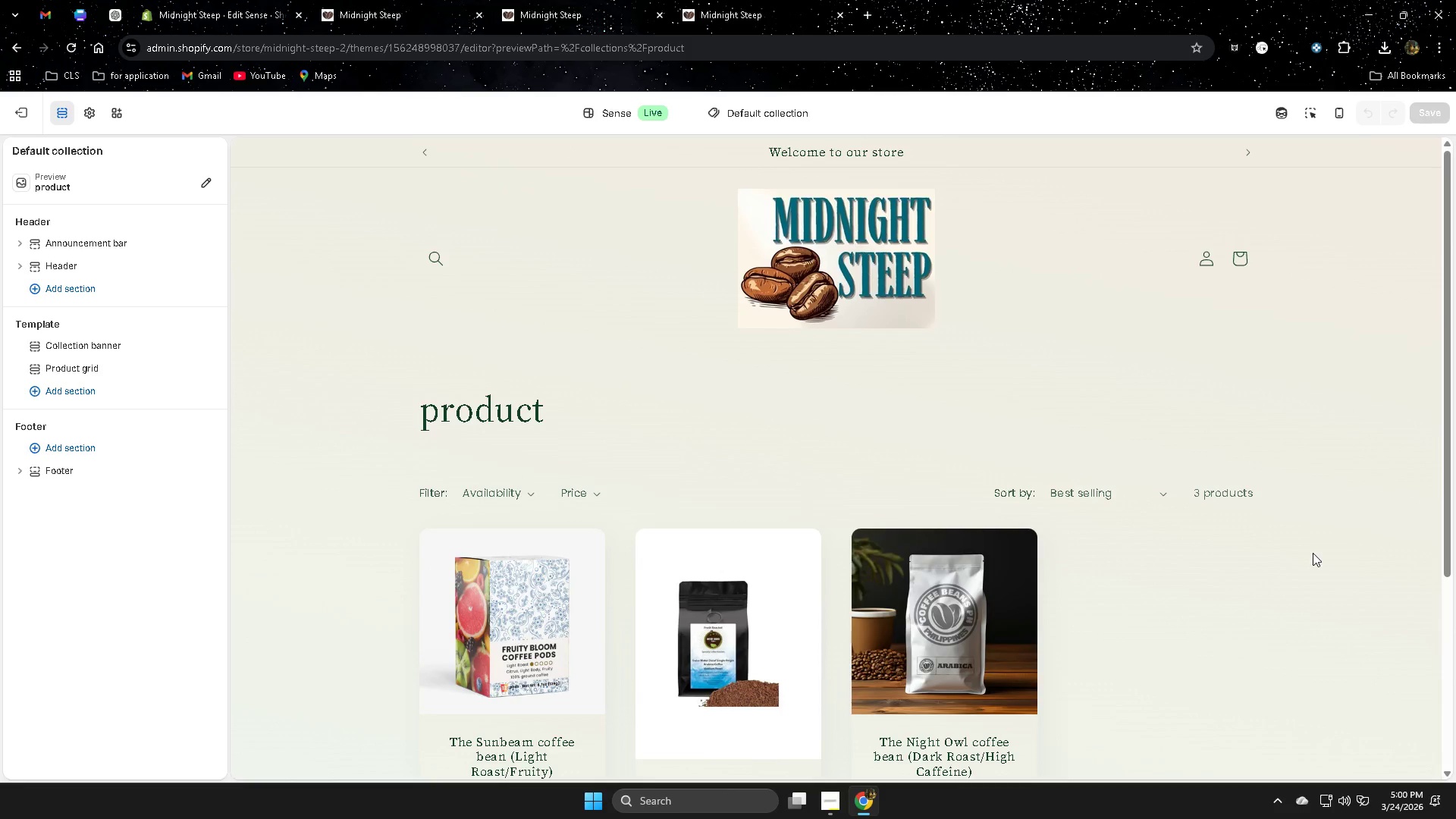 
scroll: coordinate [1313, 553], scroll_direction: down, amount: 1.0
 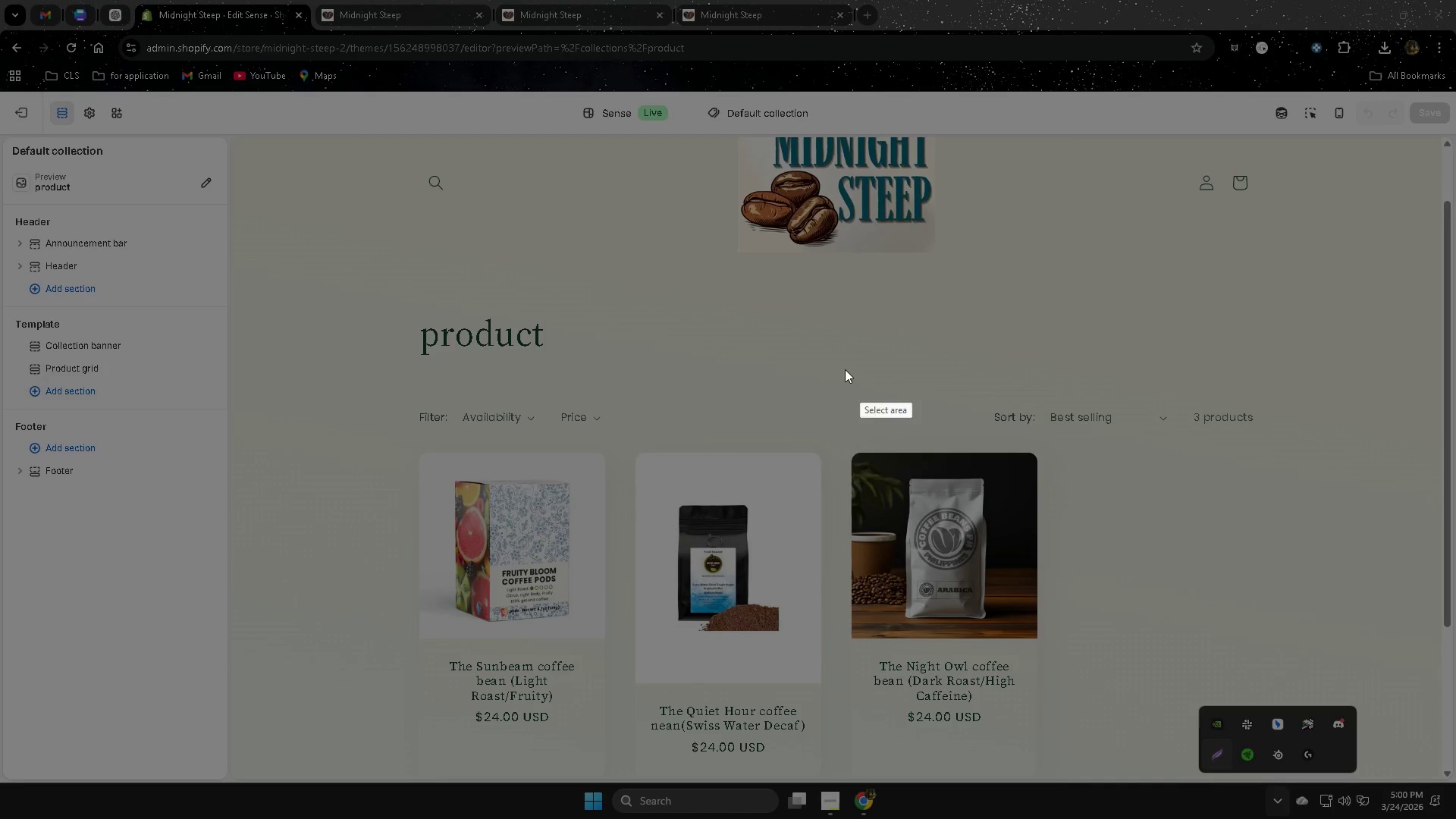 
wait(6.13)
 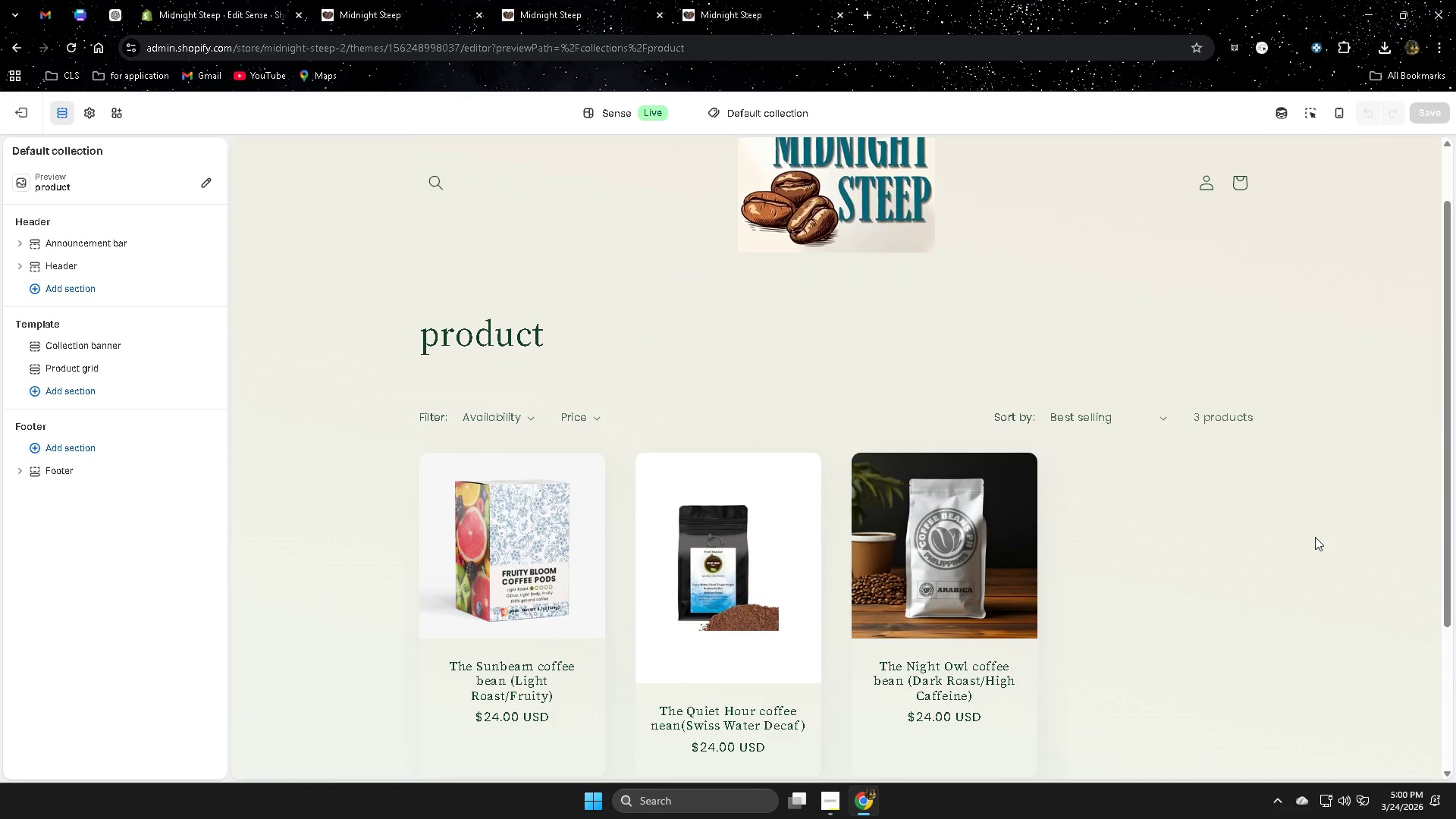 
left_click_drag(start_coordinate=[0, 89], to_coordinate=[1445, 692])
 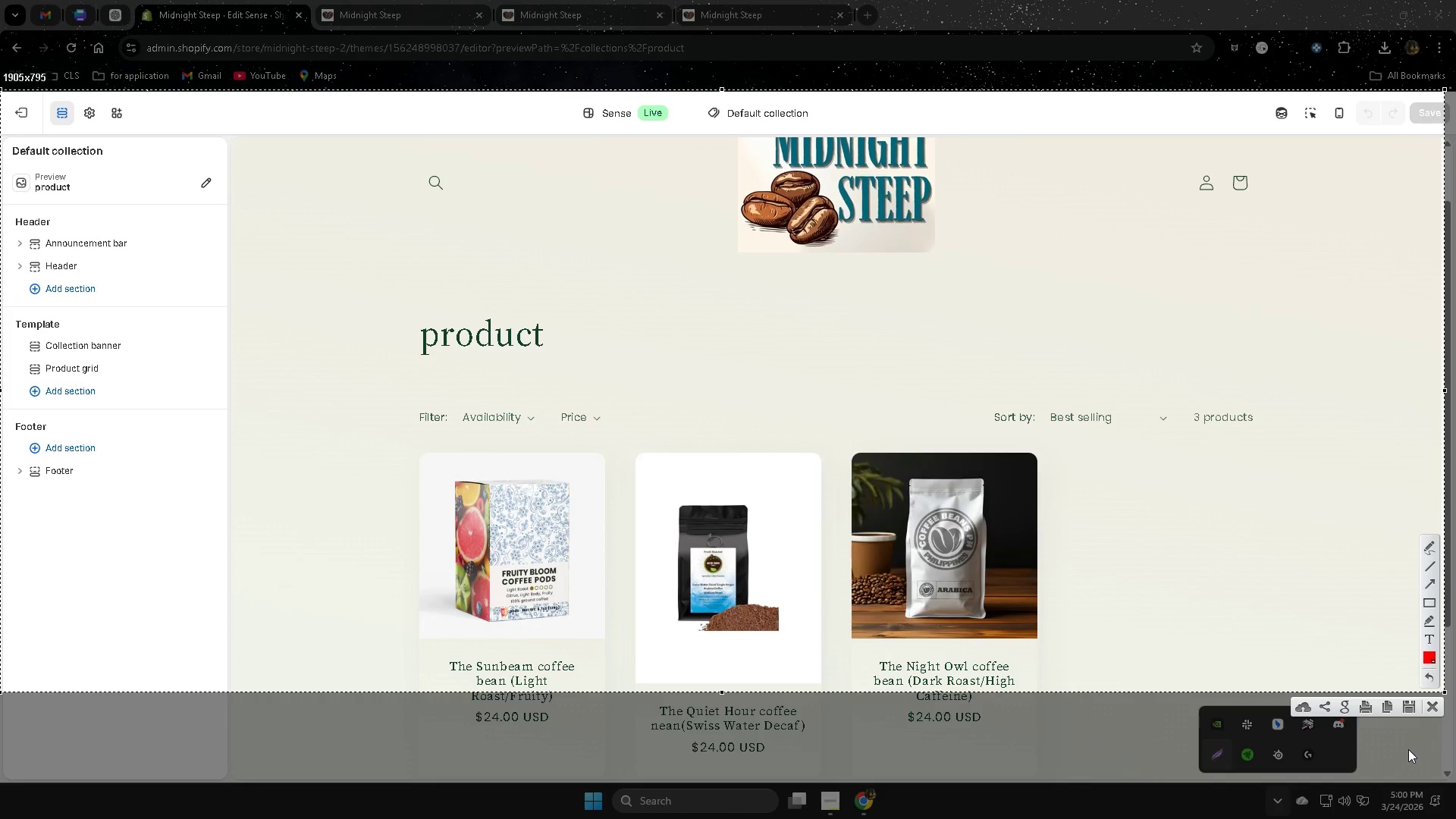 
left_click([1408, 749])
 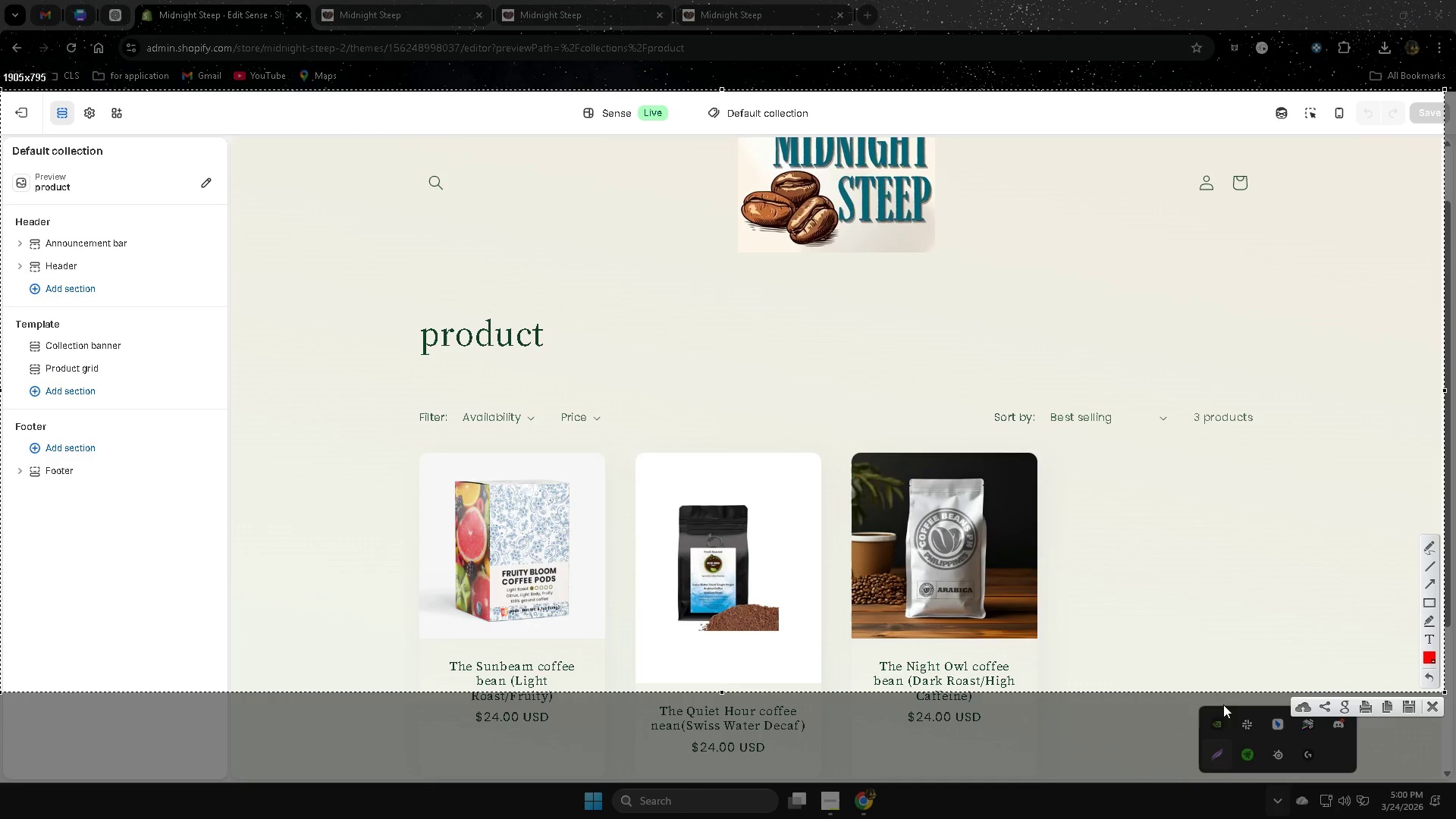 
left_click([1126, 573])
 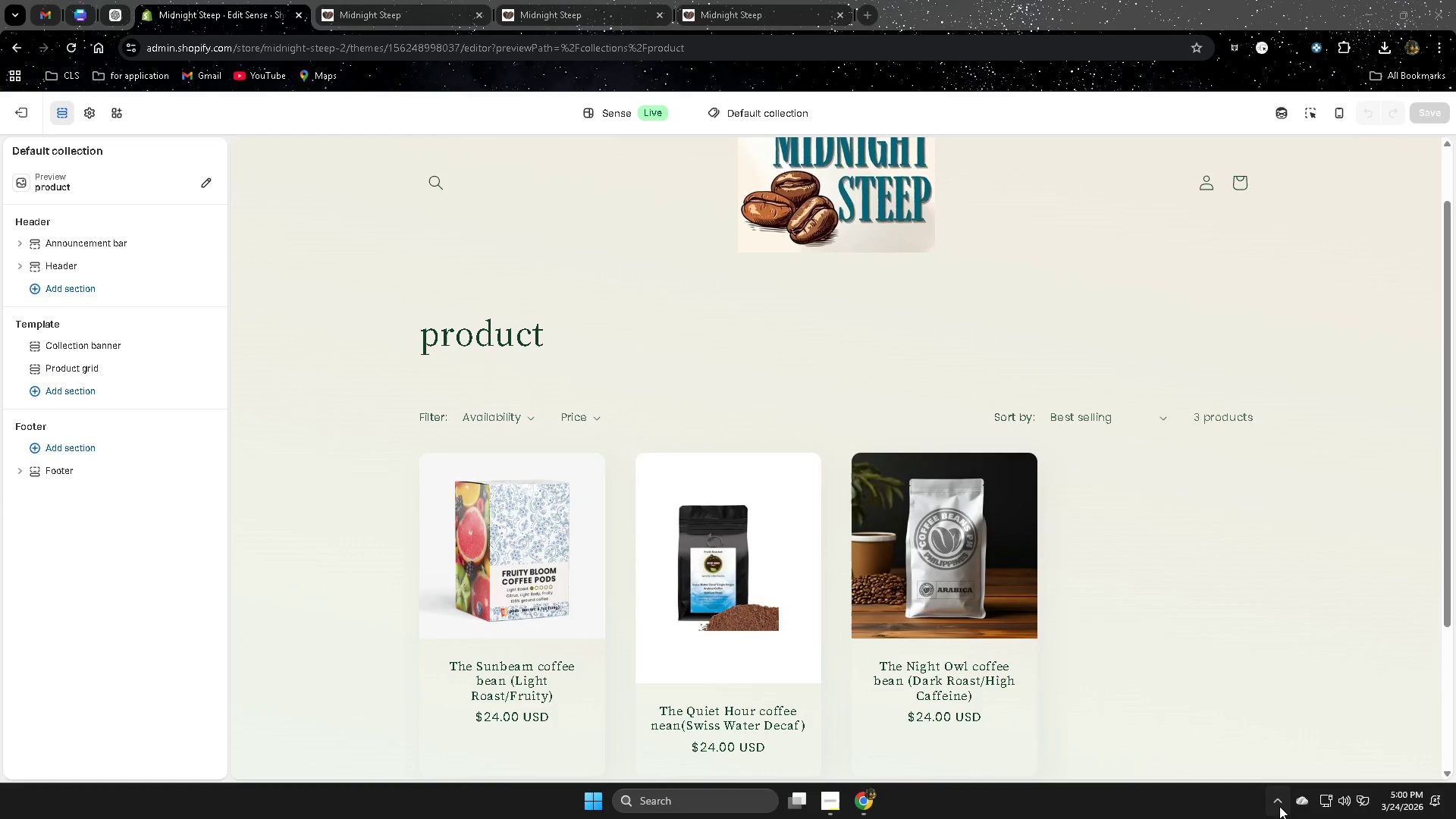 
mouse_move([1236, 752])
 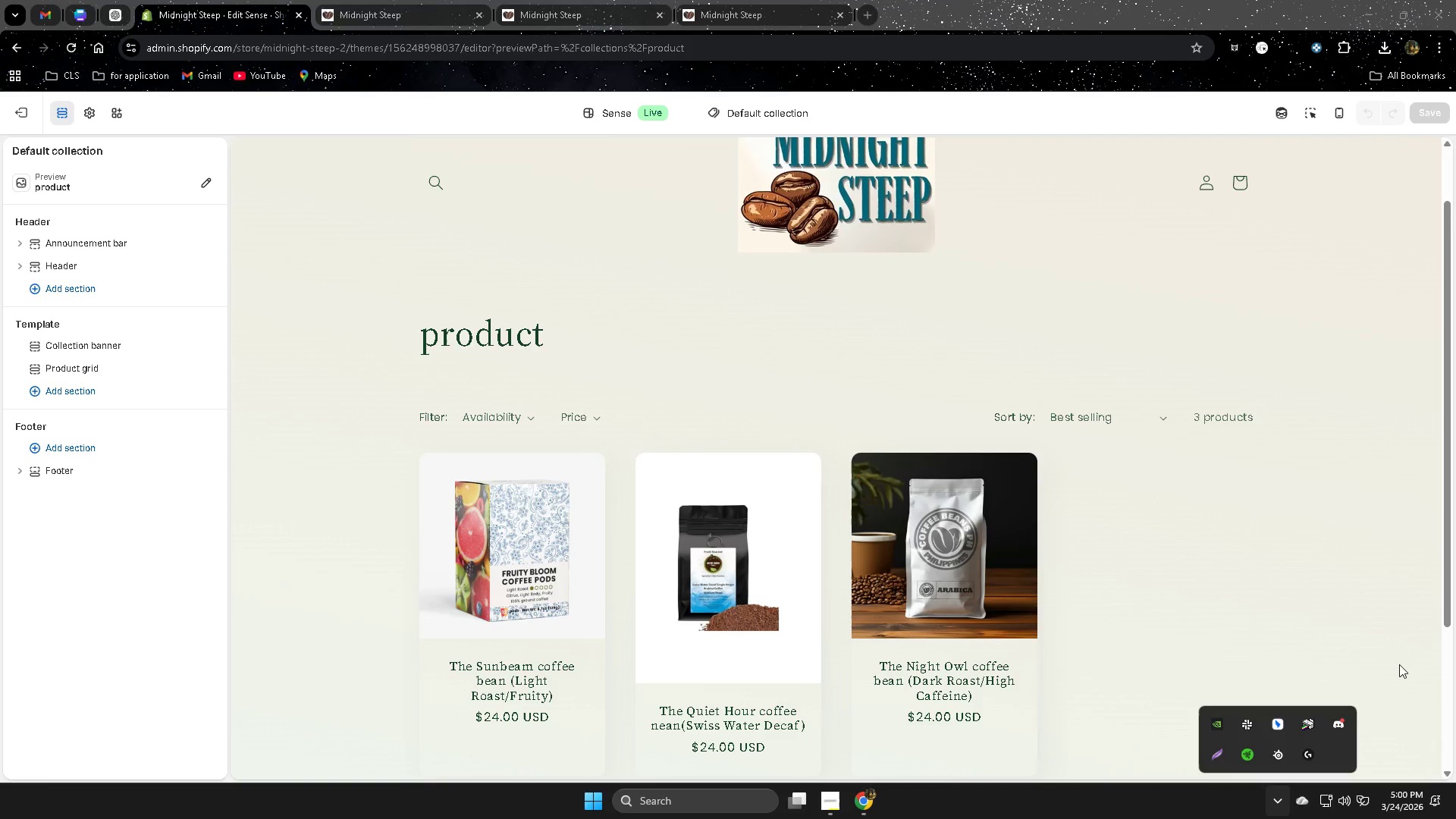 
left_click([1399, 664])
 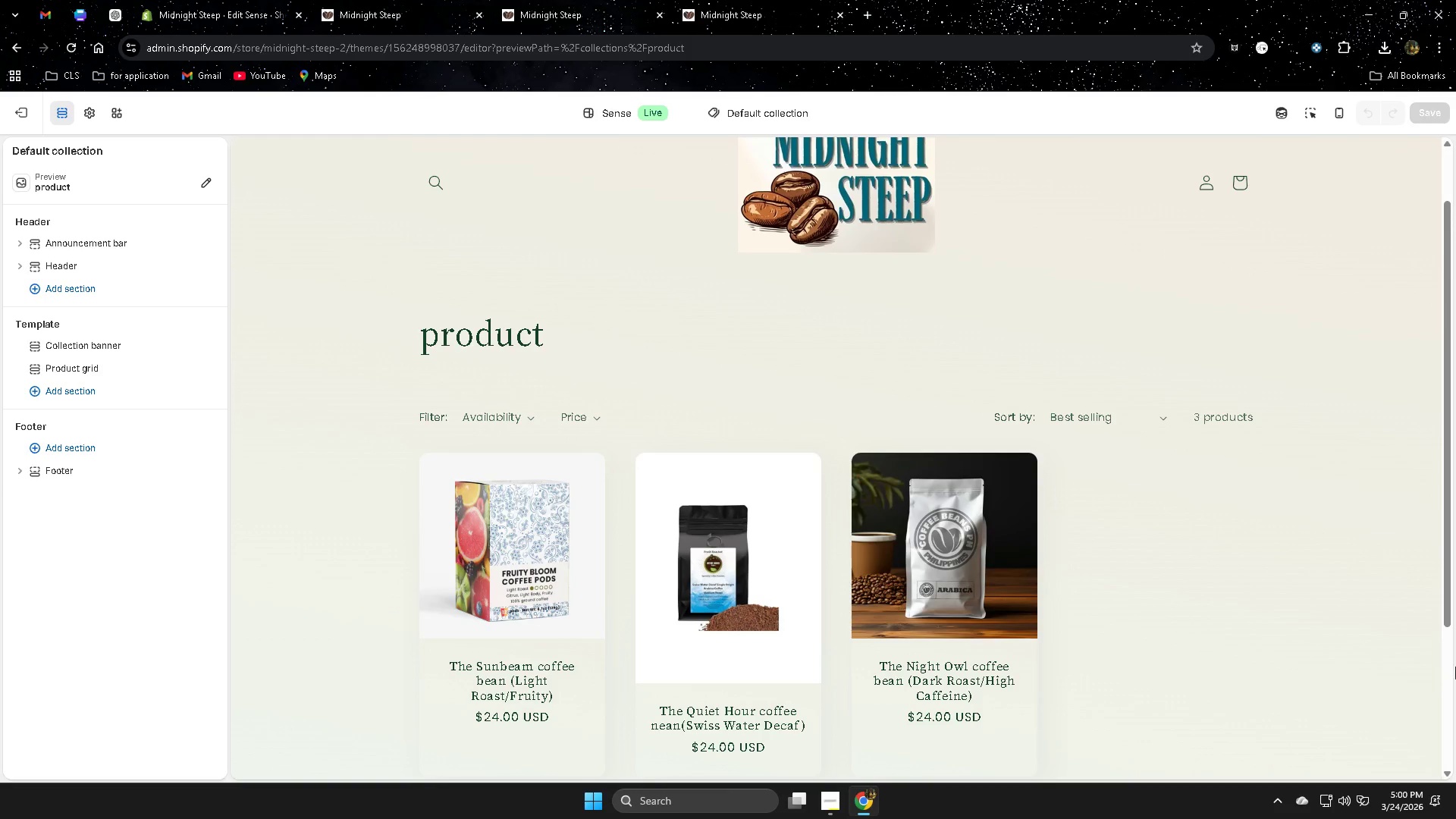 
wait(6.72)
 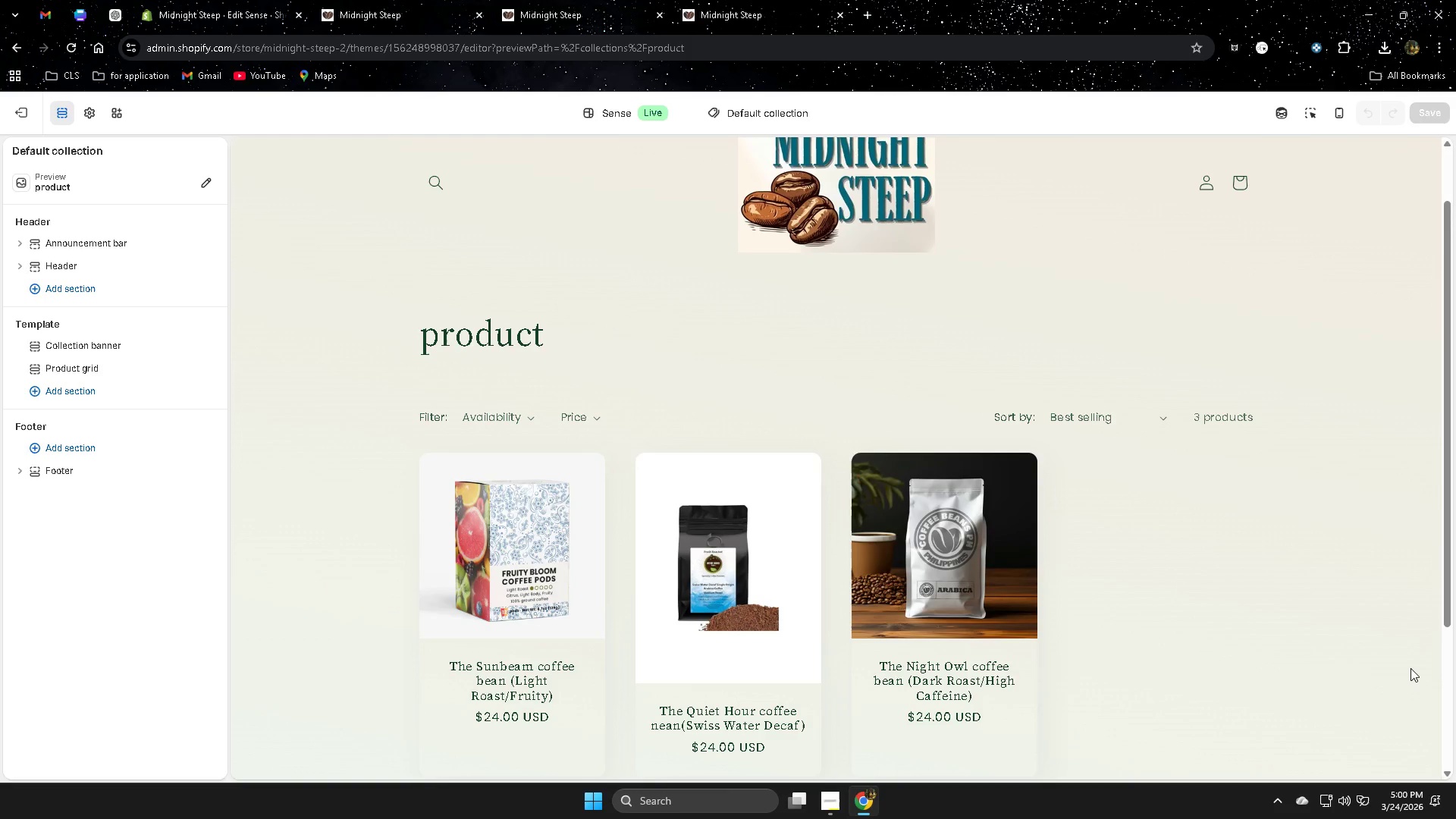 
left_click_drag(start_coordinate=[1447, 475], to_coordinate=[1444, 460])
 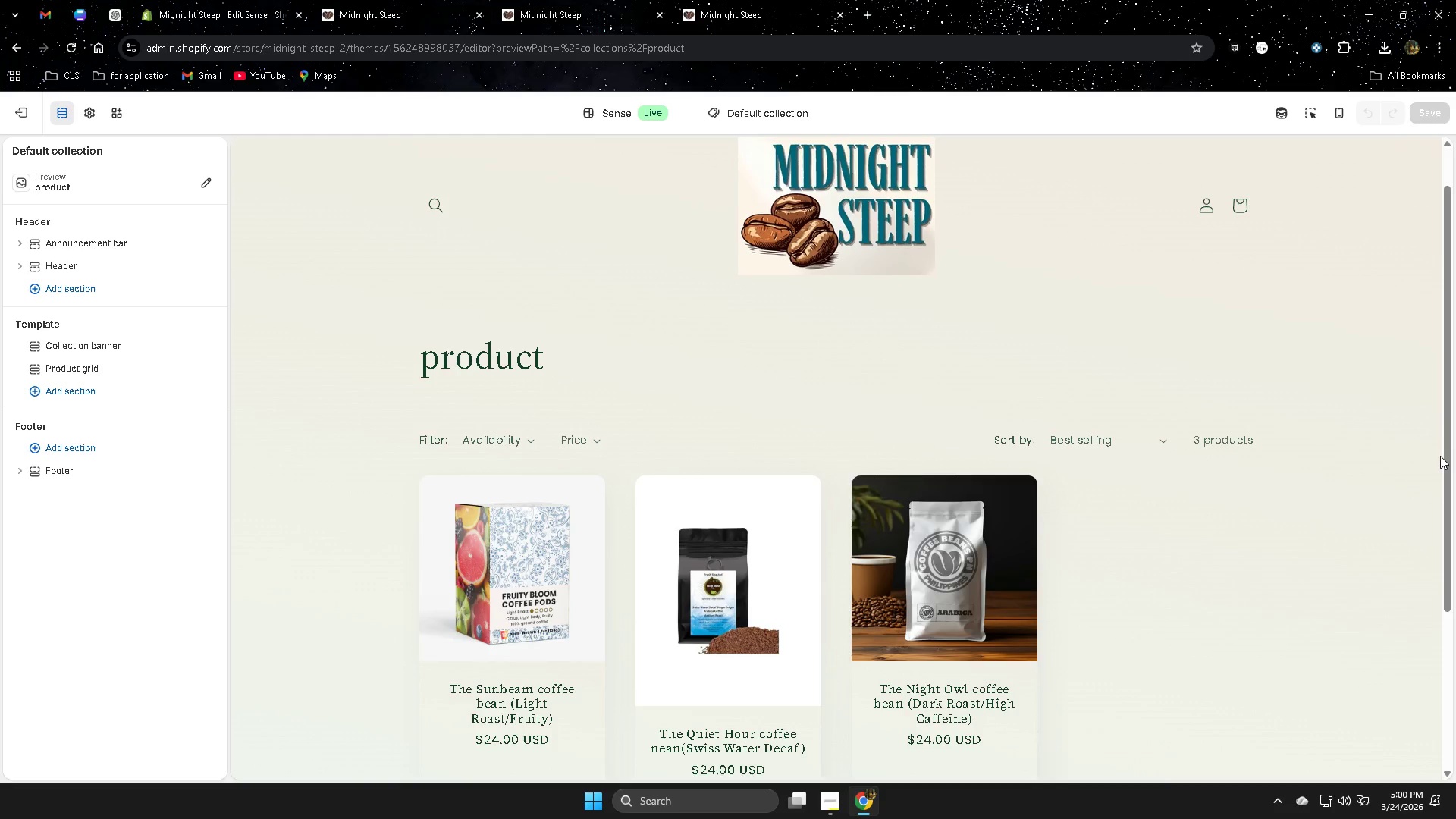 
key(PrintScreen)
 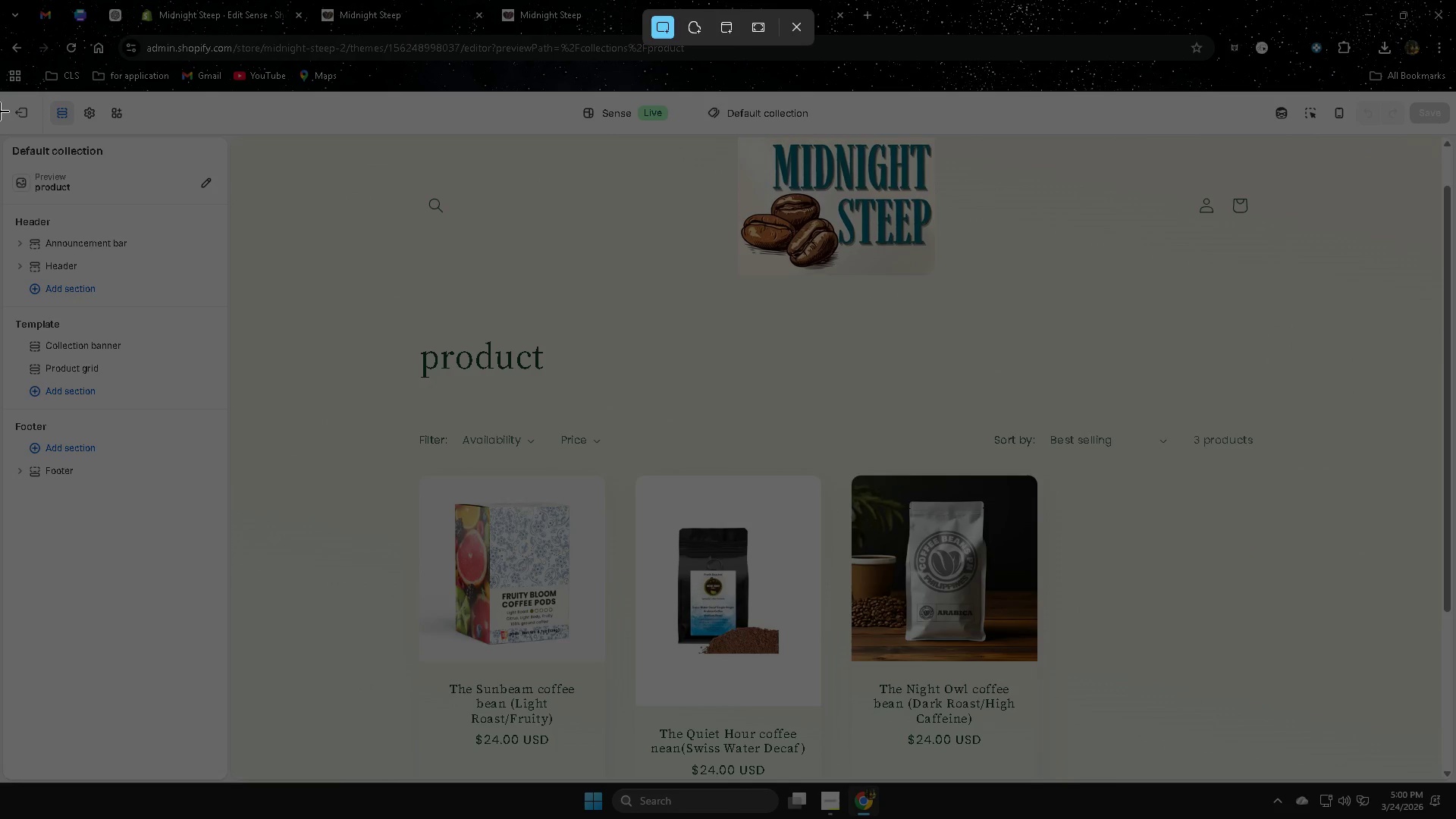 
left_click_drag(start_coordinate=[0, 93], to_coordinate=[1454, 787])
 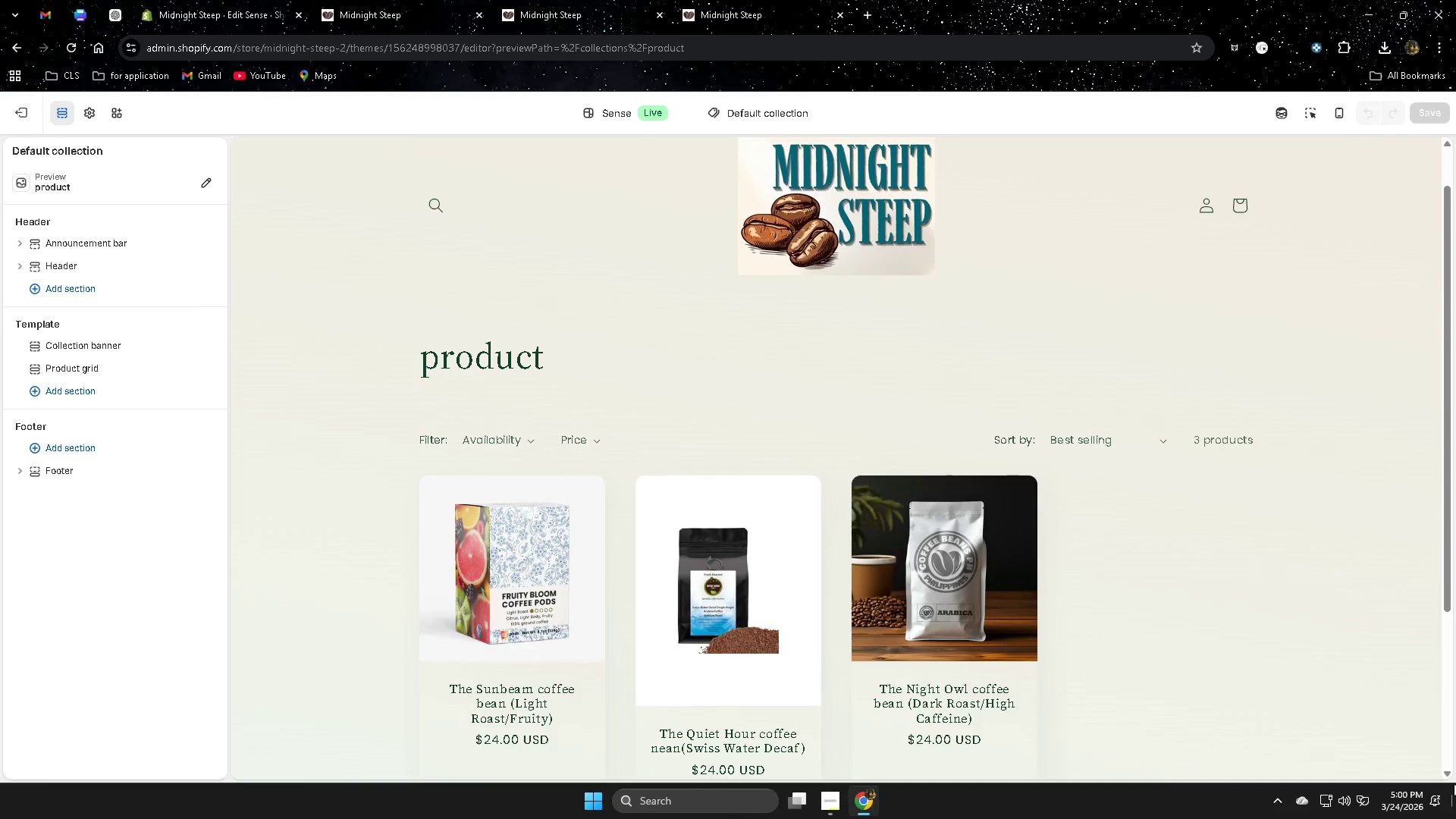 
hold_key(key=ControlLeft, duration=0.42)
 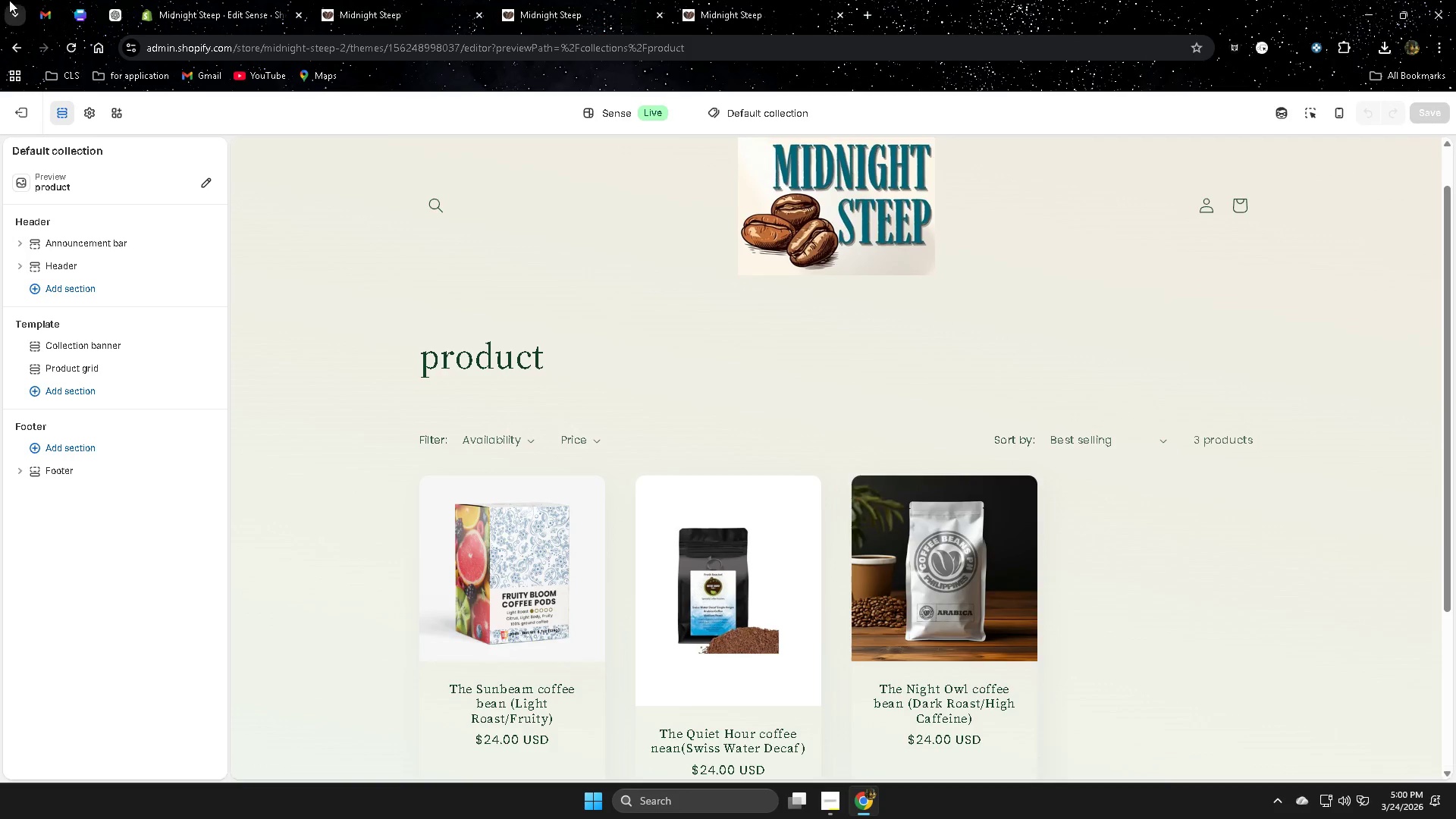 
left_click([74, 11])
 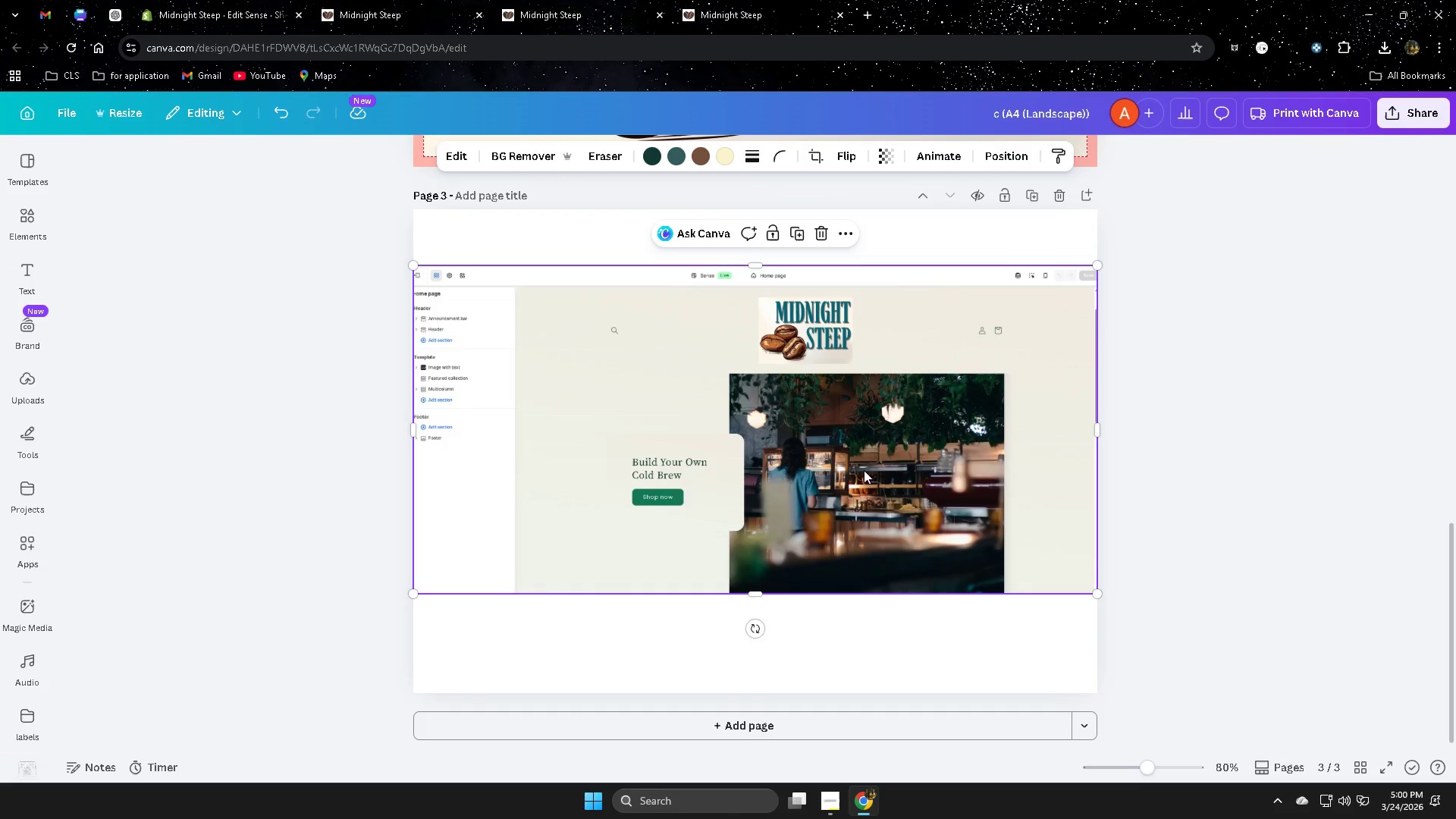 
scroll: coordinate [964, 590], scroll_direction: down, amount: 4.0
 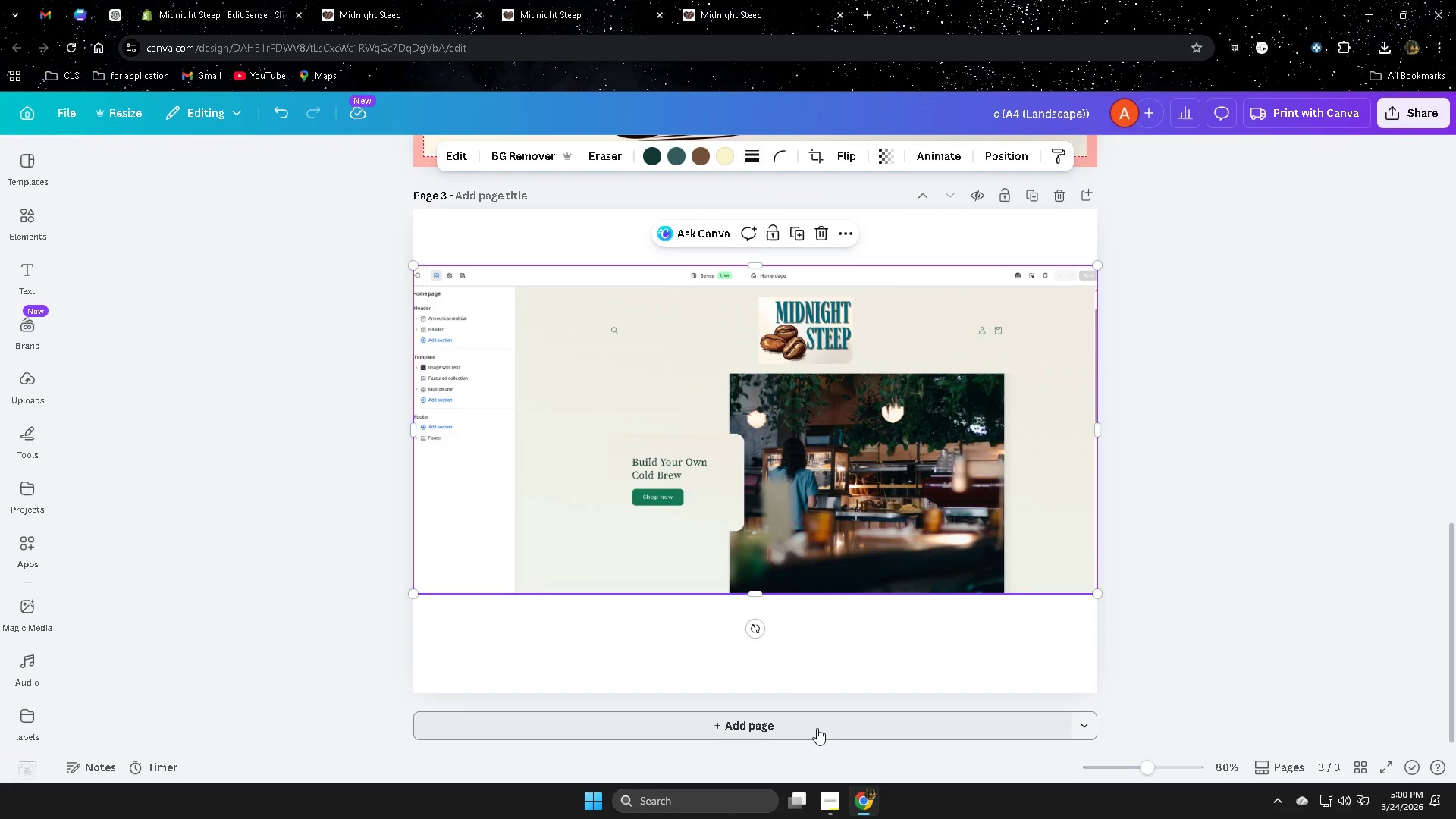 
left_click([813, 726])
 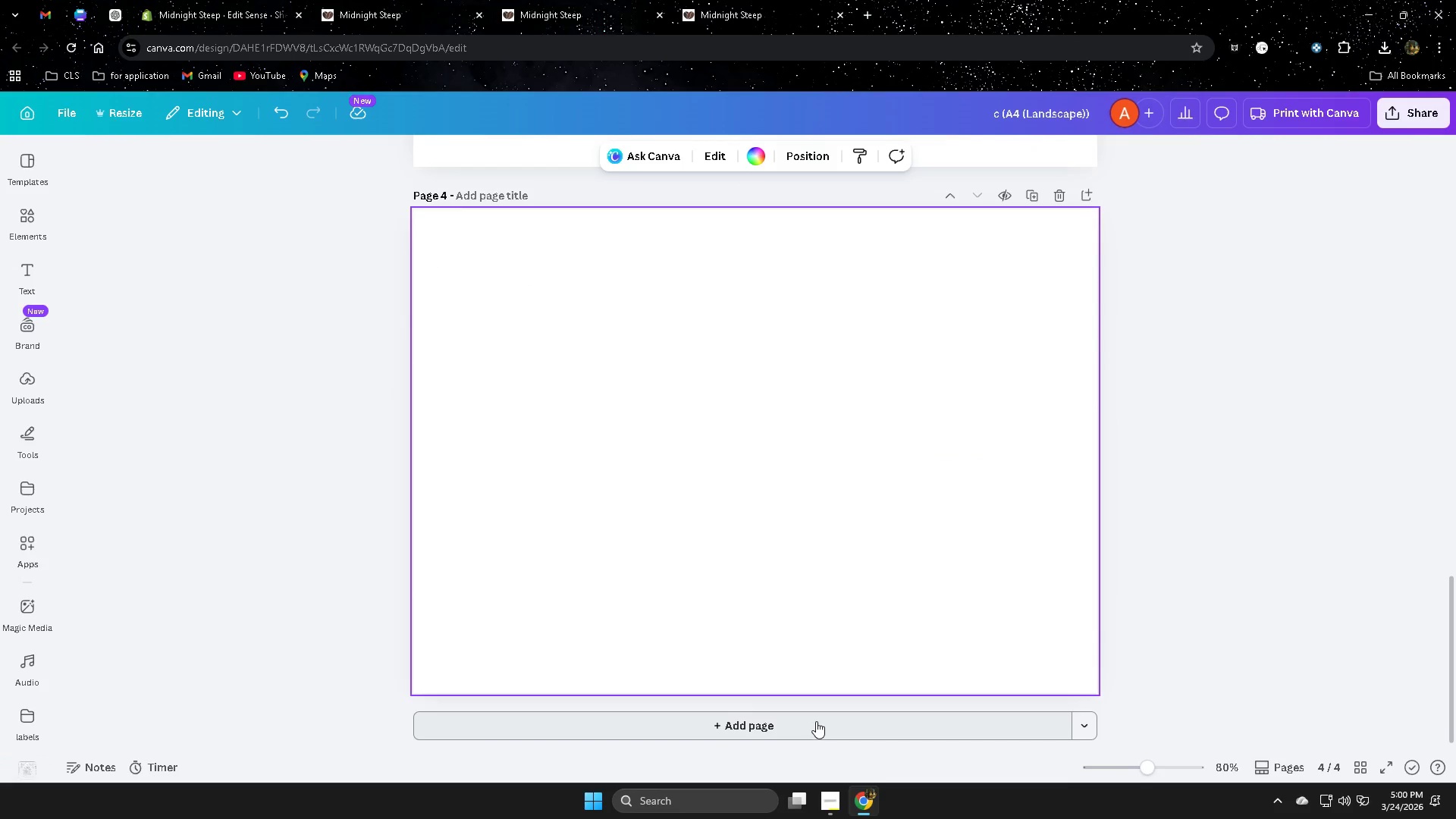 
key(Control+V)
 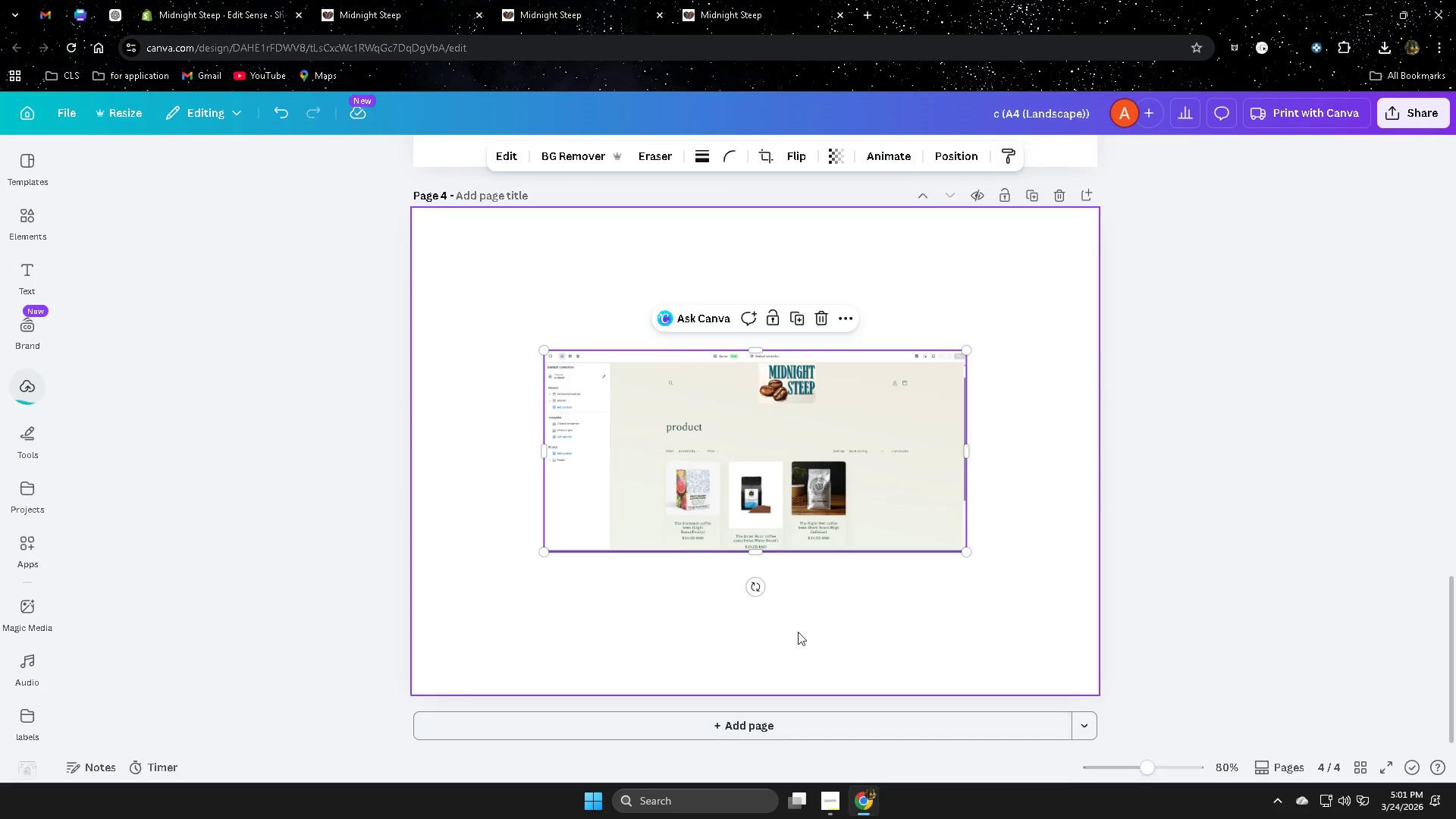 
left_click_drag(start_coordinate=[669, 490], to_coordinate=[538, 351])
 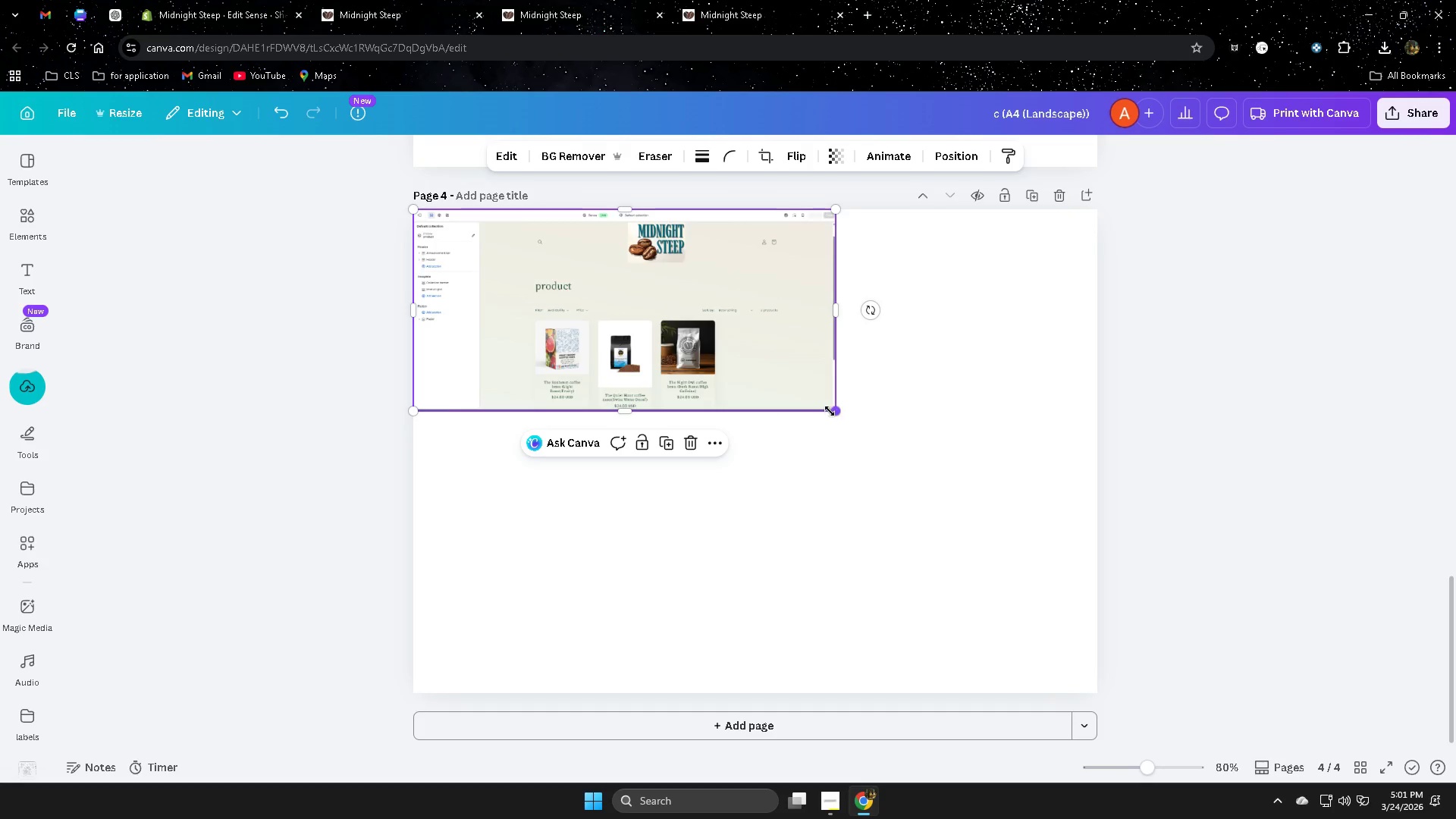 
left_click_drag(start_coordinate=[830, 411], to_coordinate=[1046, 626])
 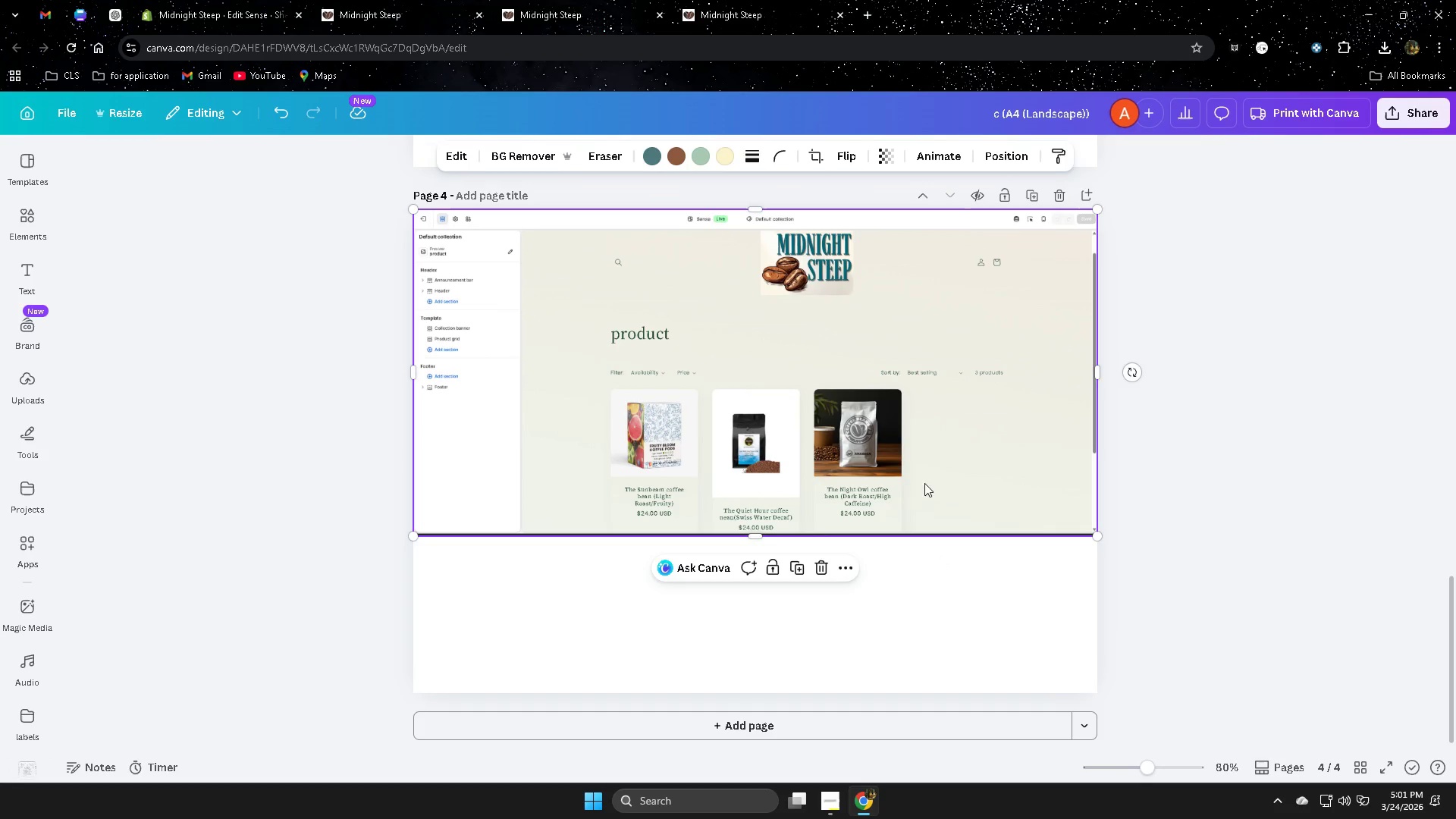 
left_click_drag(start_coordinate=[938, 470], to_coordinate=[937, 526])
 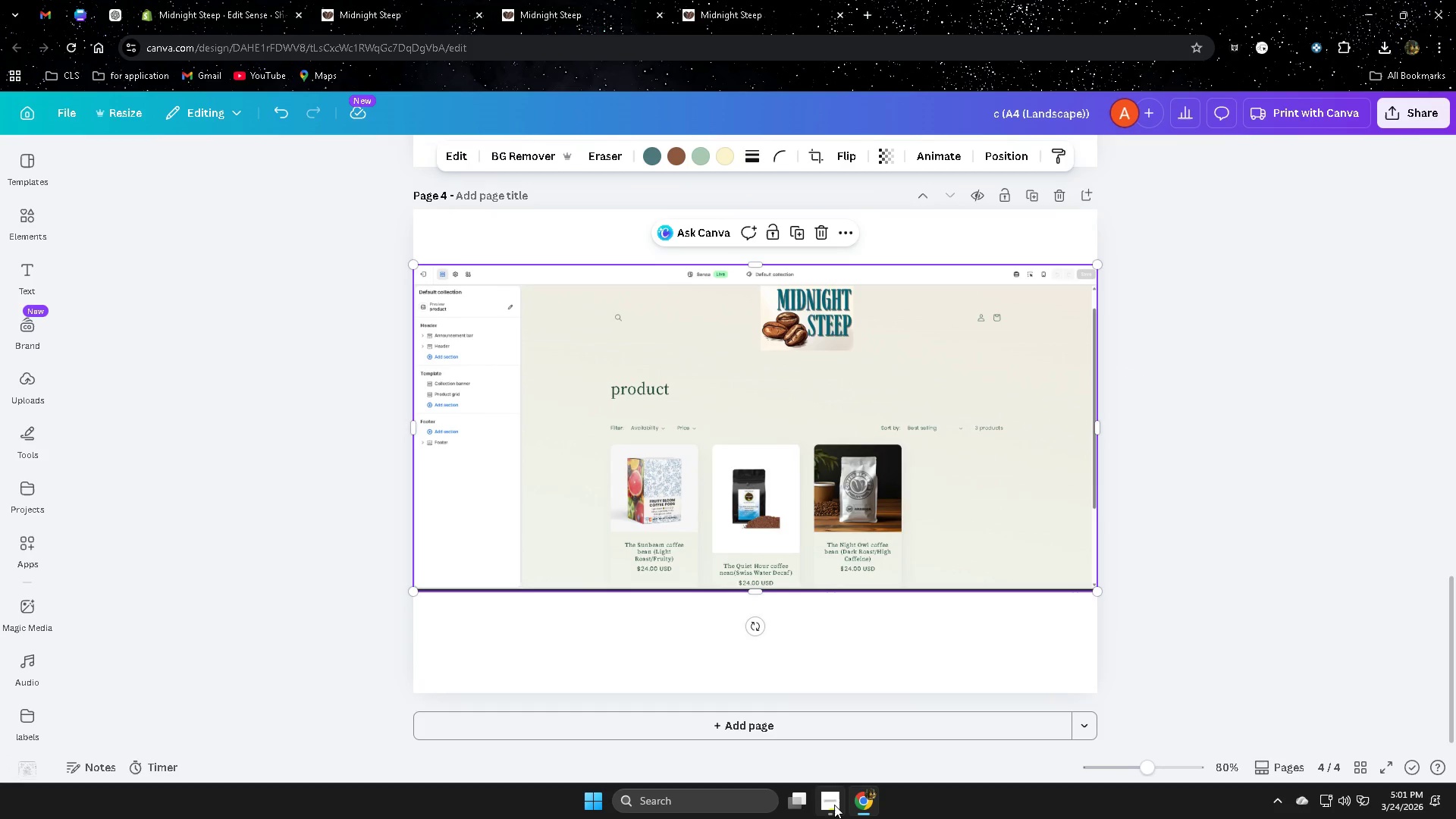 
left_click([836, 801])